 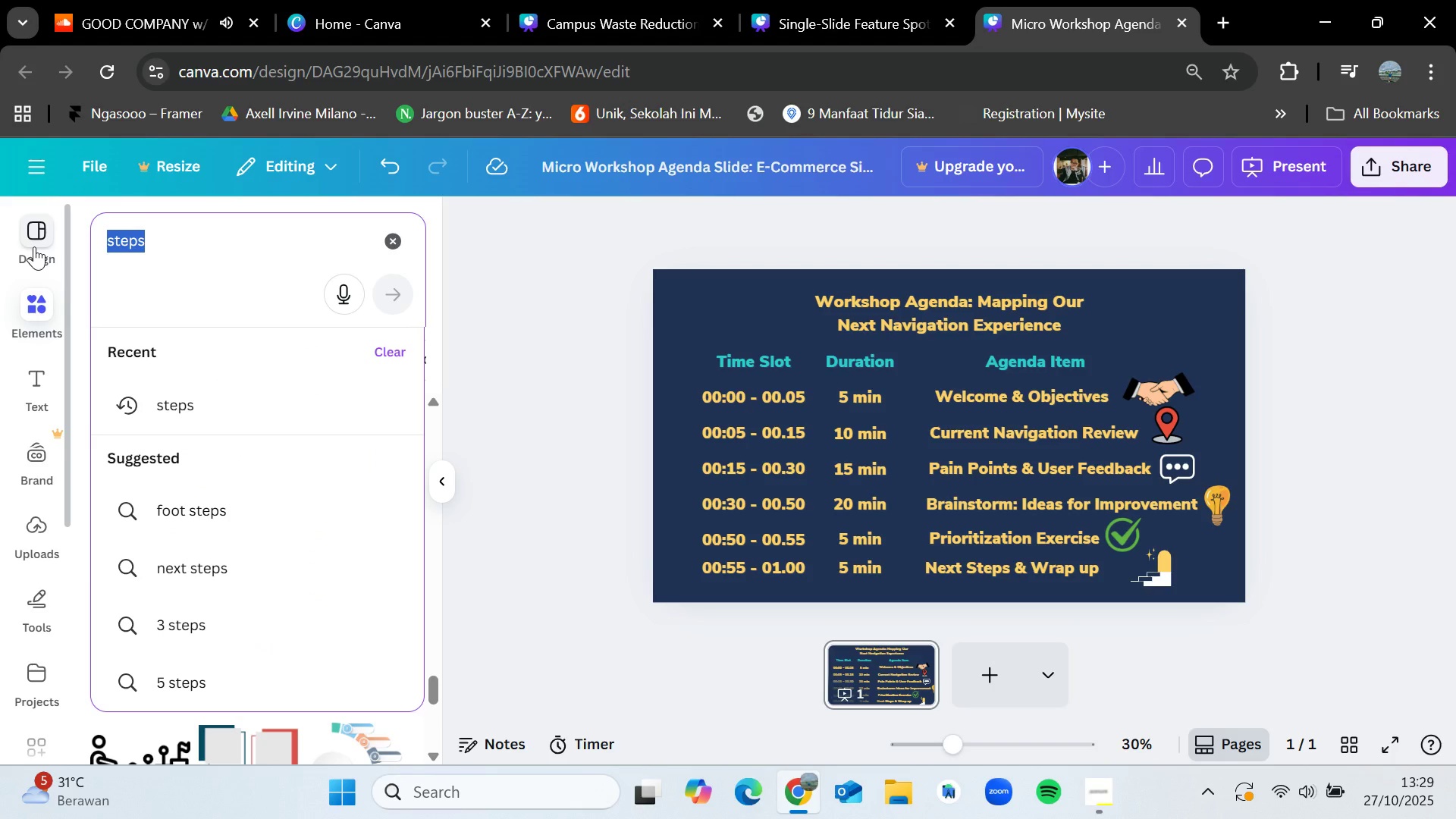 
key(Backspace)
type(agenda)
 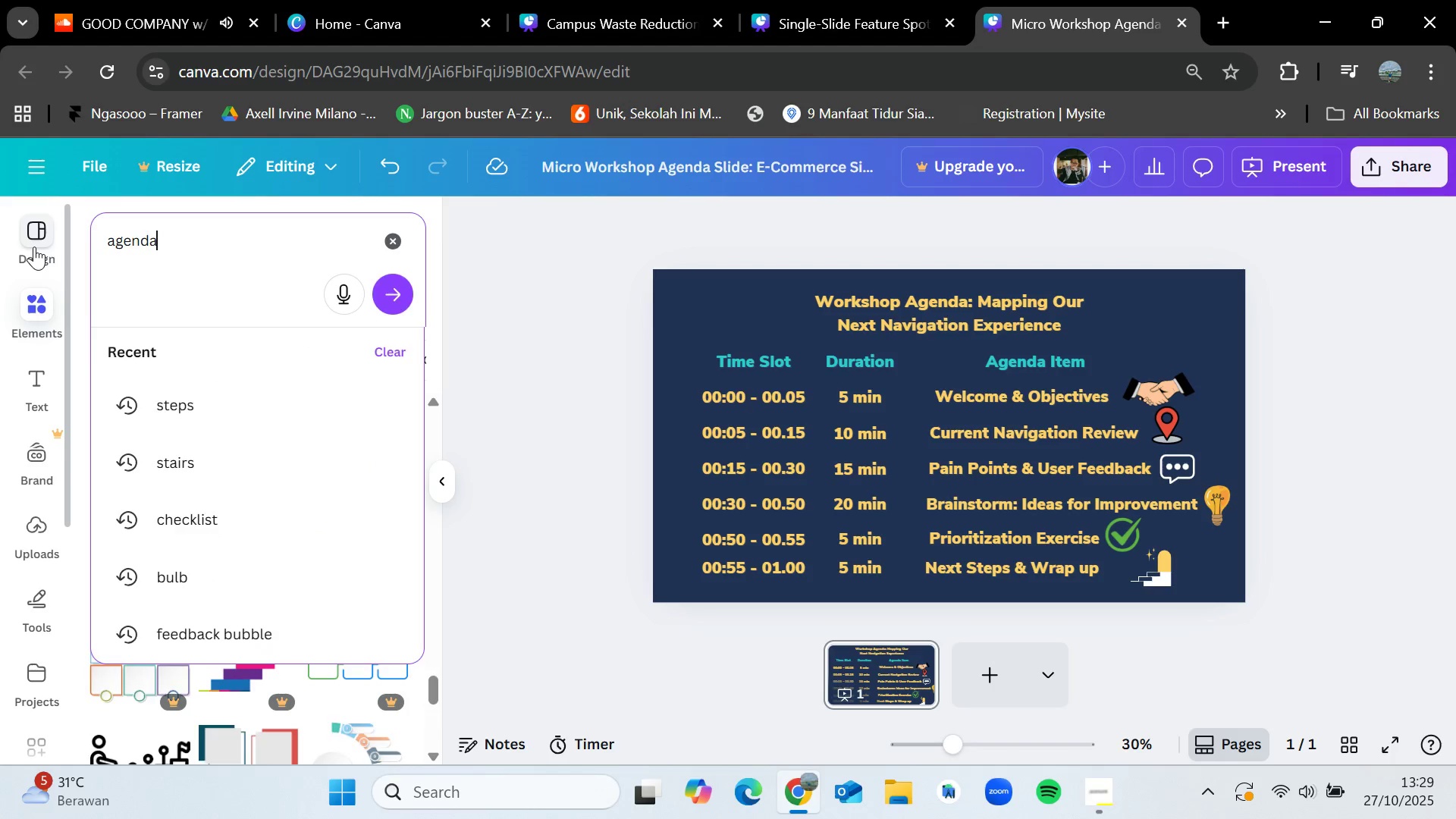 
key(Enter)
 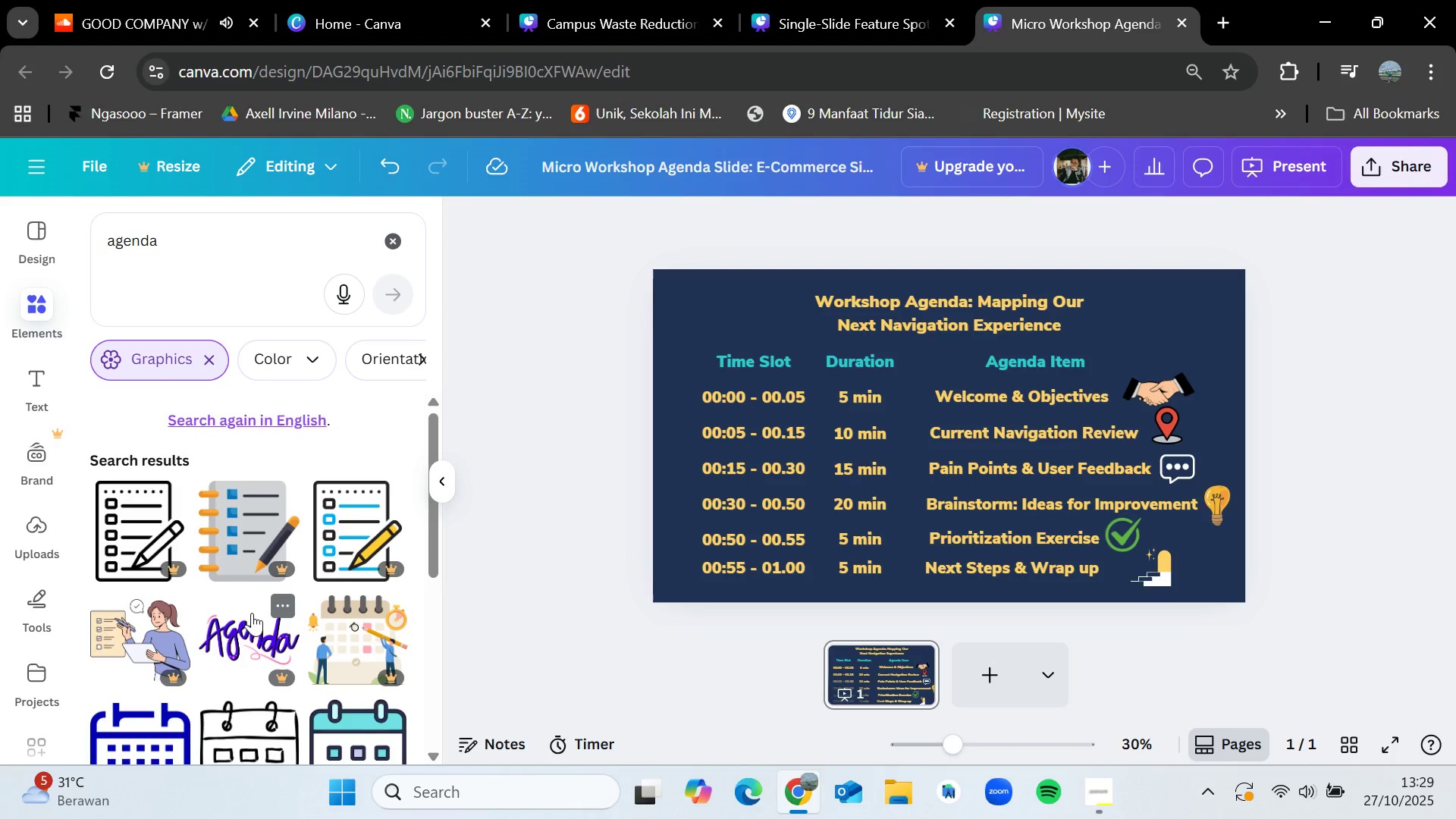 
wait(5.44)
 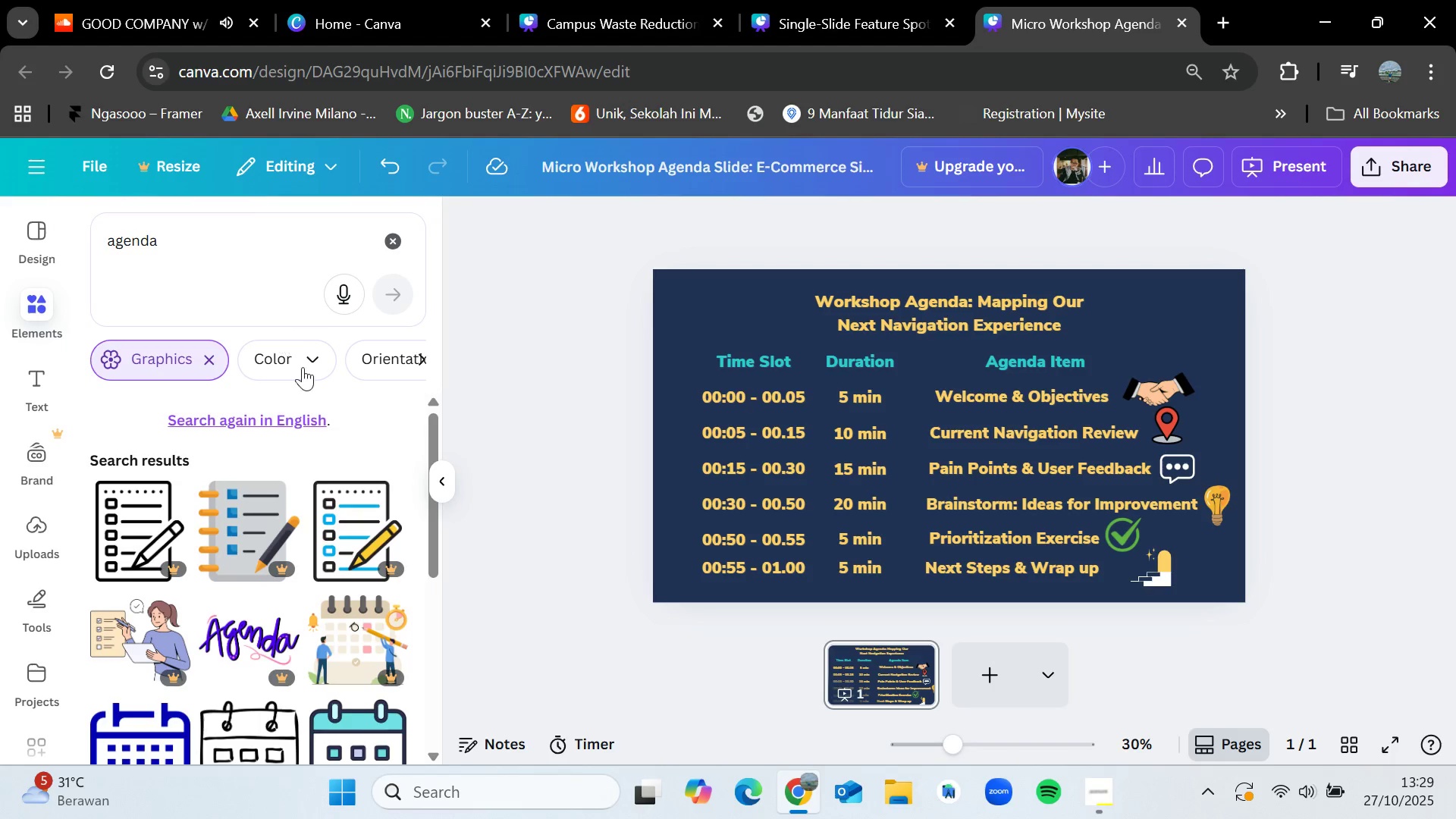 
scroll: coordinate [223, 645], scroll_direction: down, amount: 4.0
 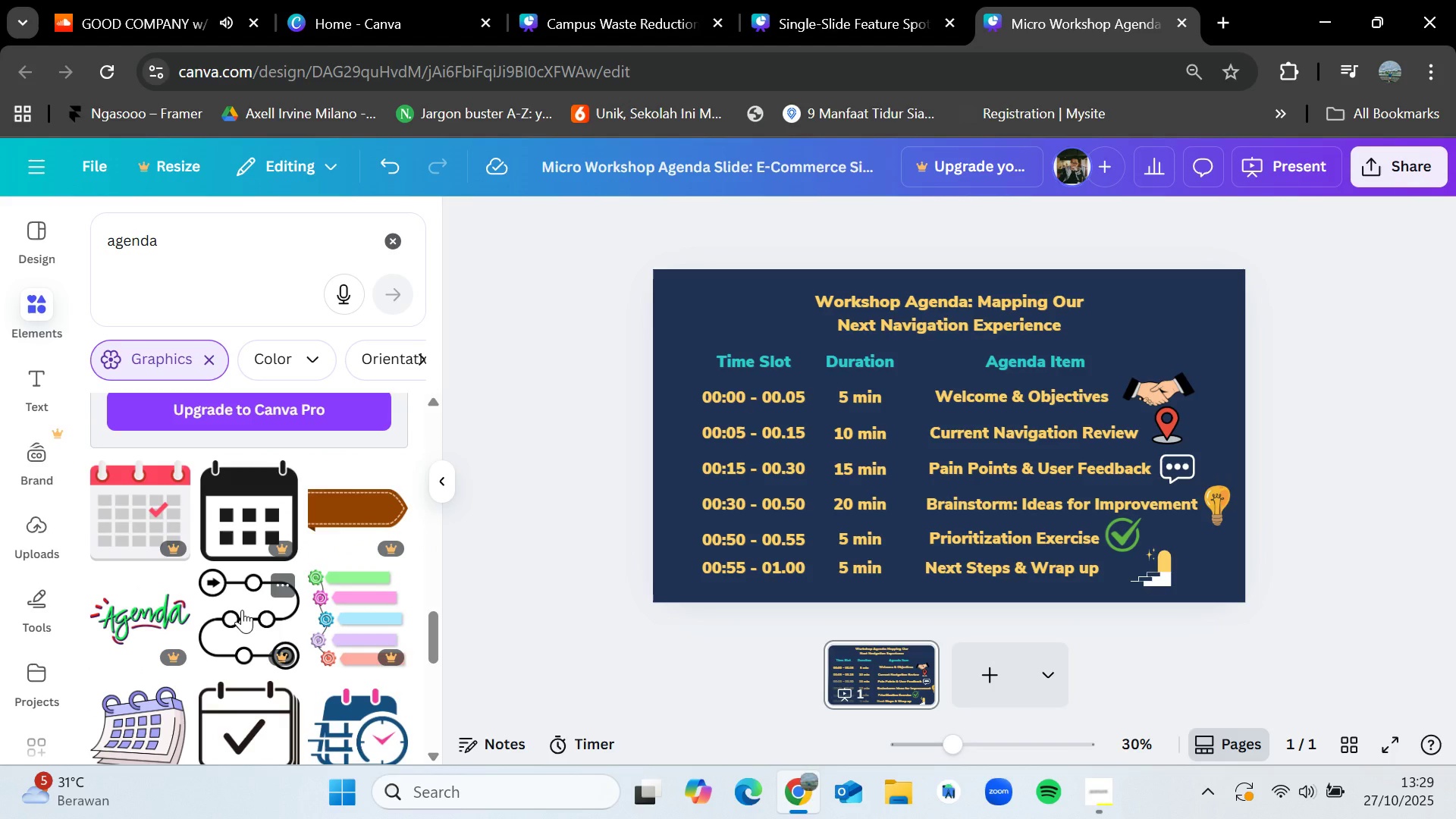 
left_click([814, 0])
 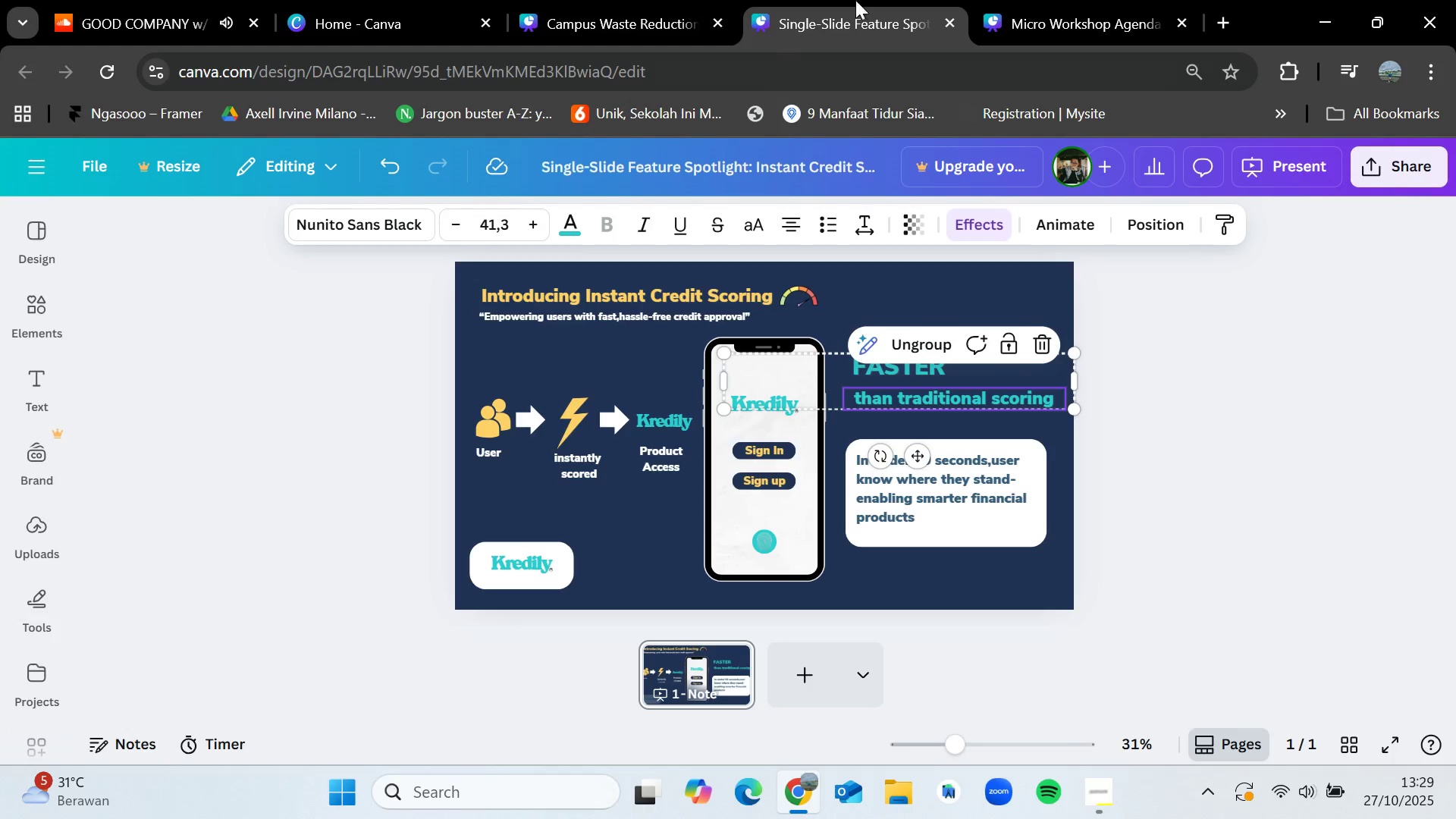 
left_click([1027, 0])
 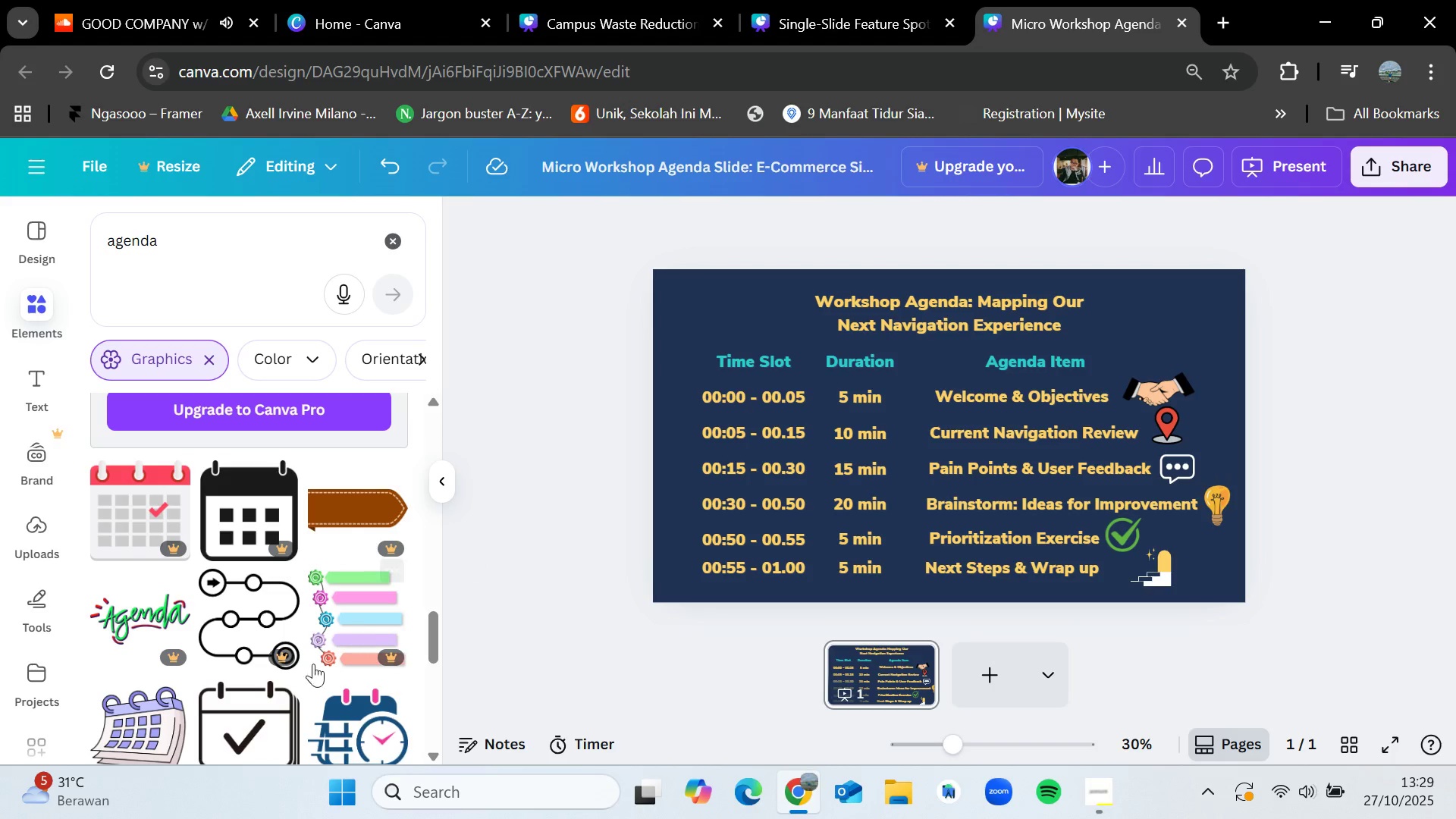 
scroll: coordinate [310, 682], scroll_direction: down, amount: 2.0
 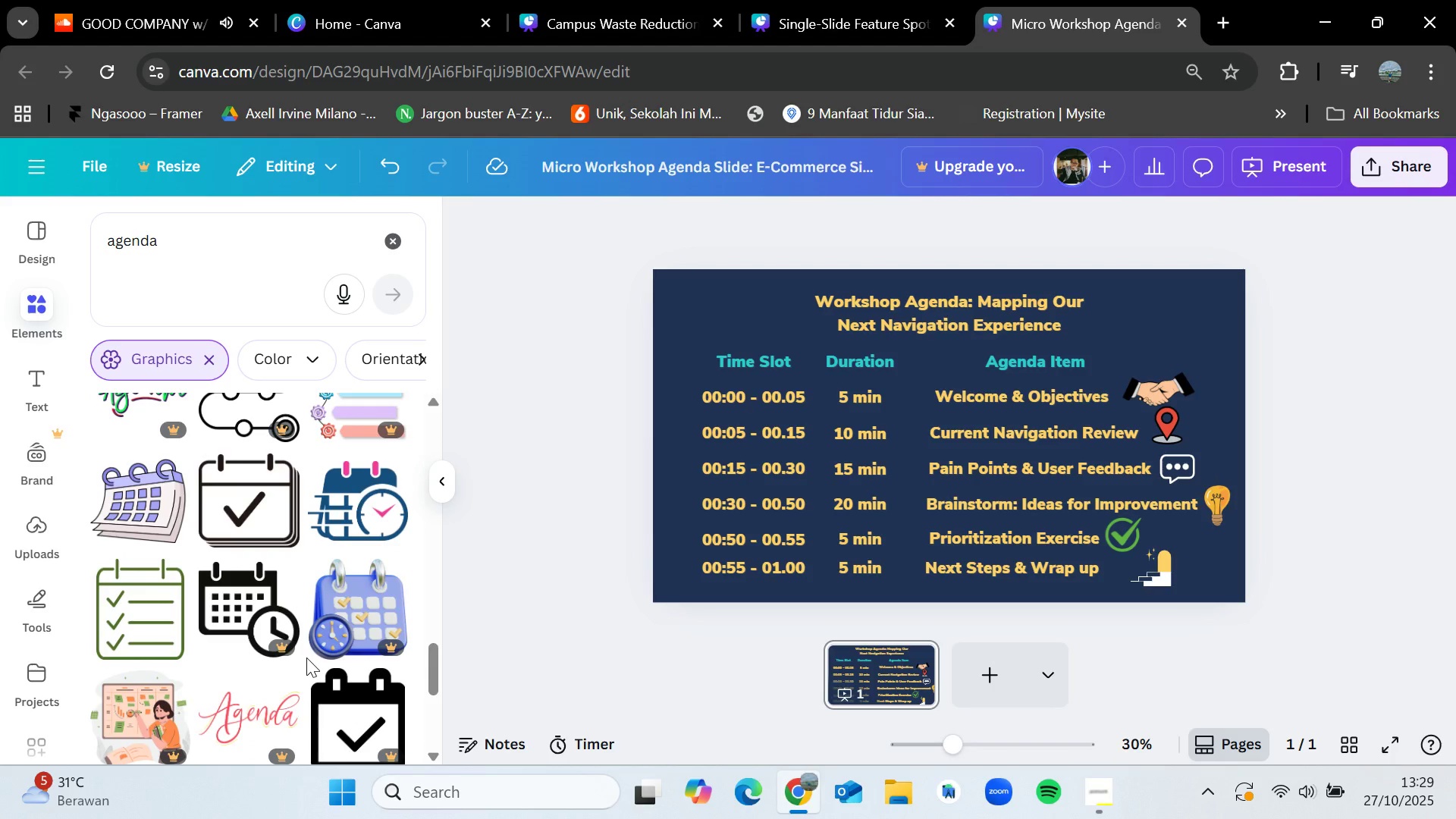 
wait(9.04)
 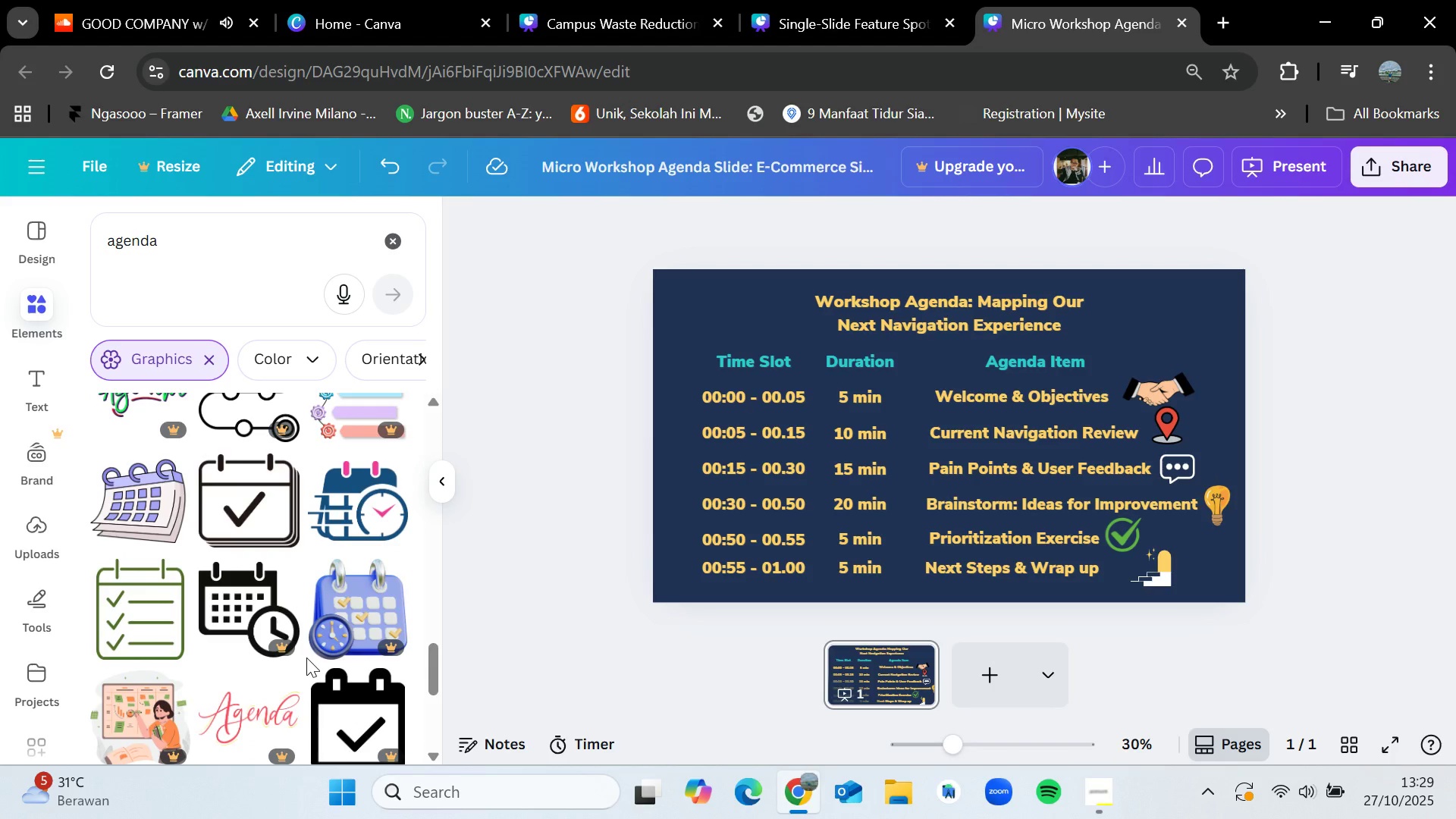 
left_click([388, 256])
 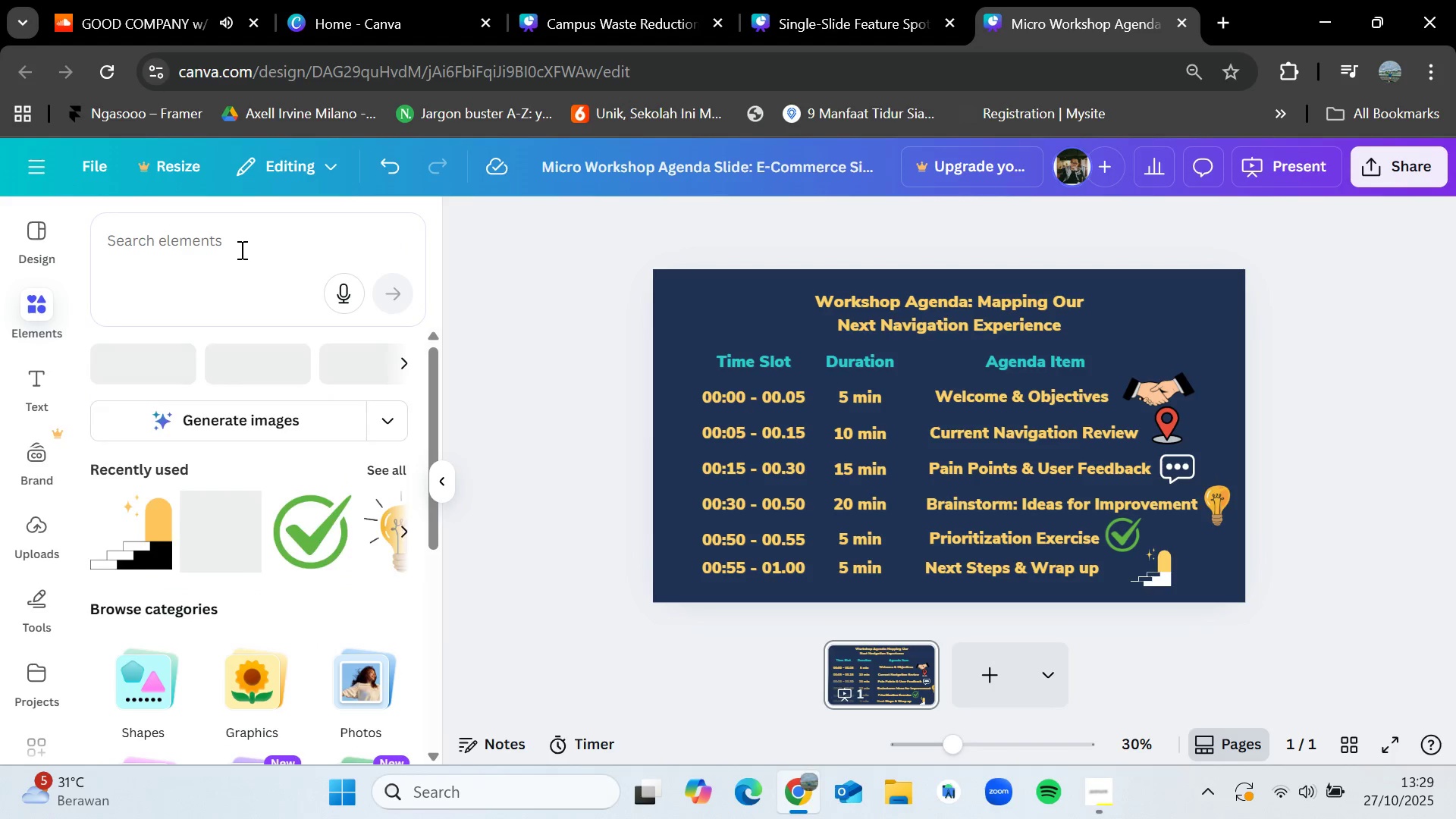 
left_click([240, 249])
 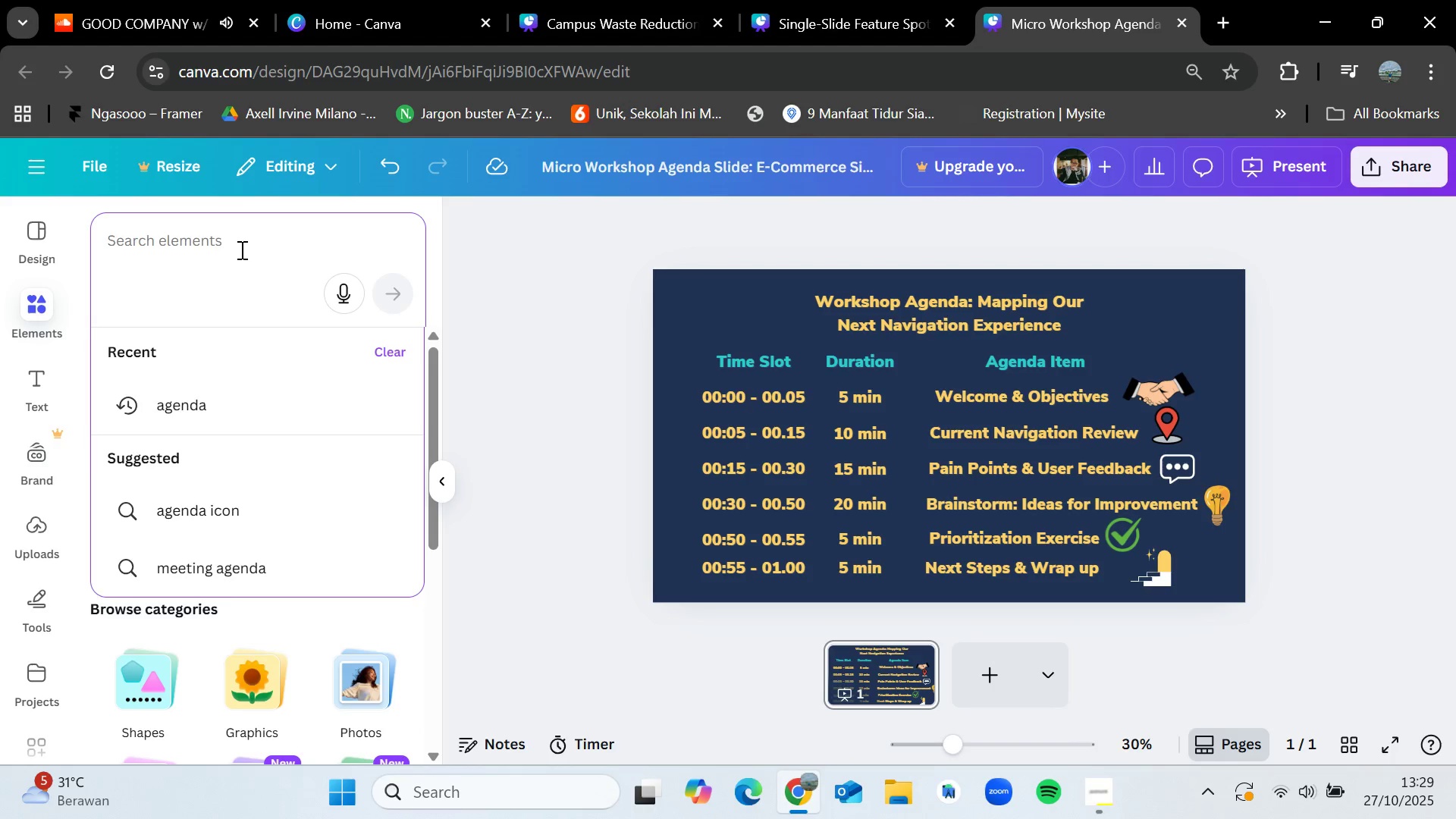 
type(square)
 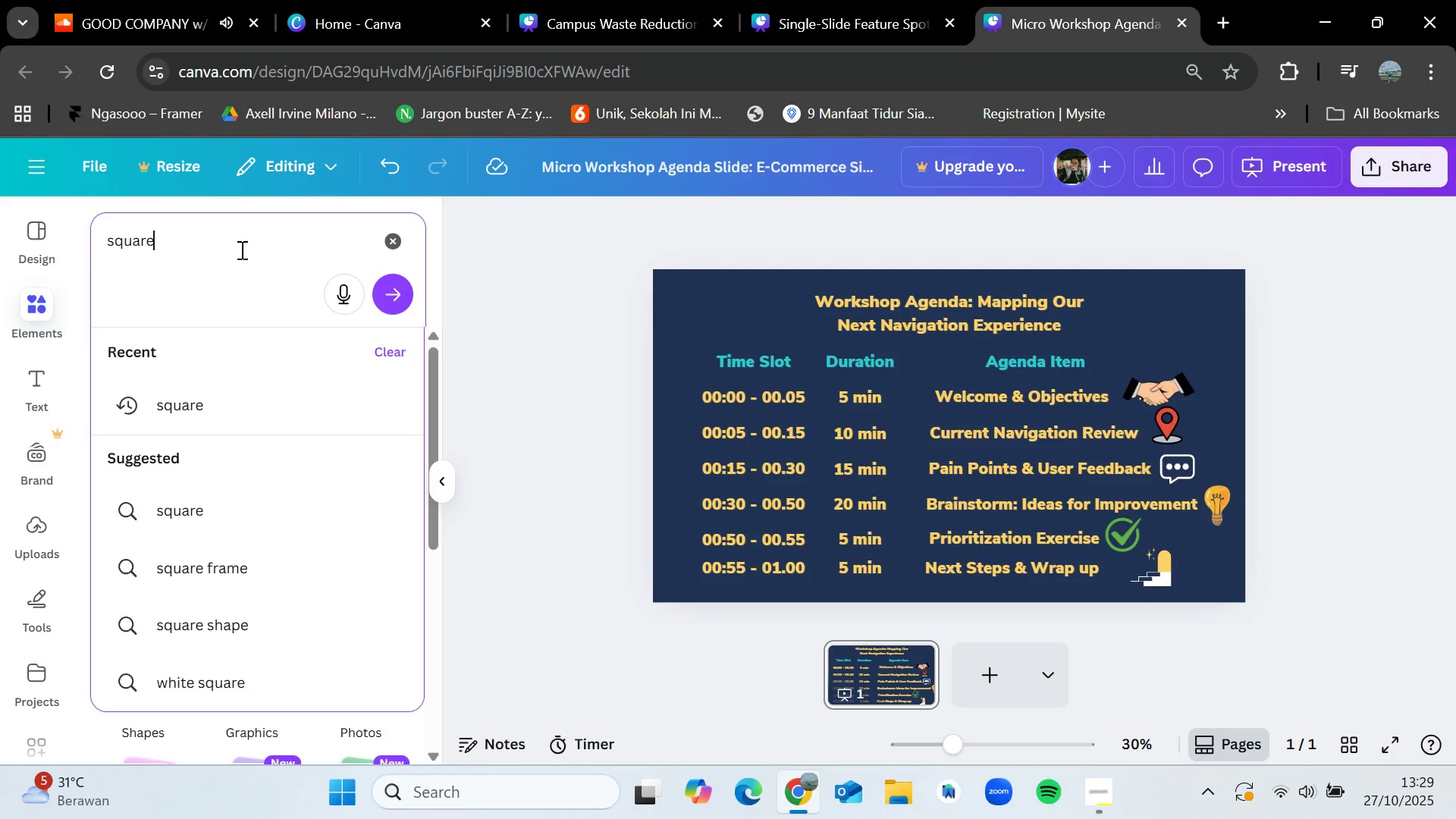 
key(Enter)
 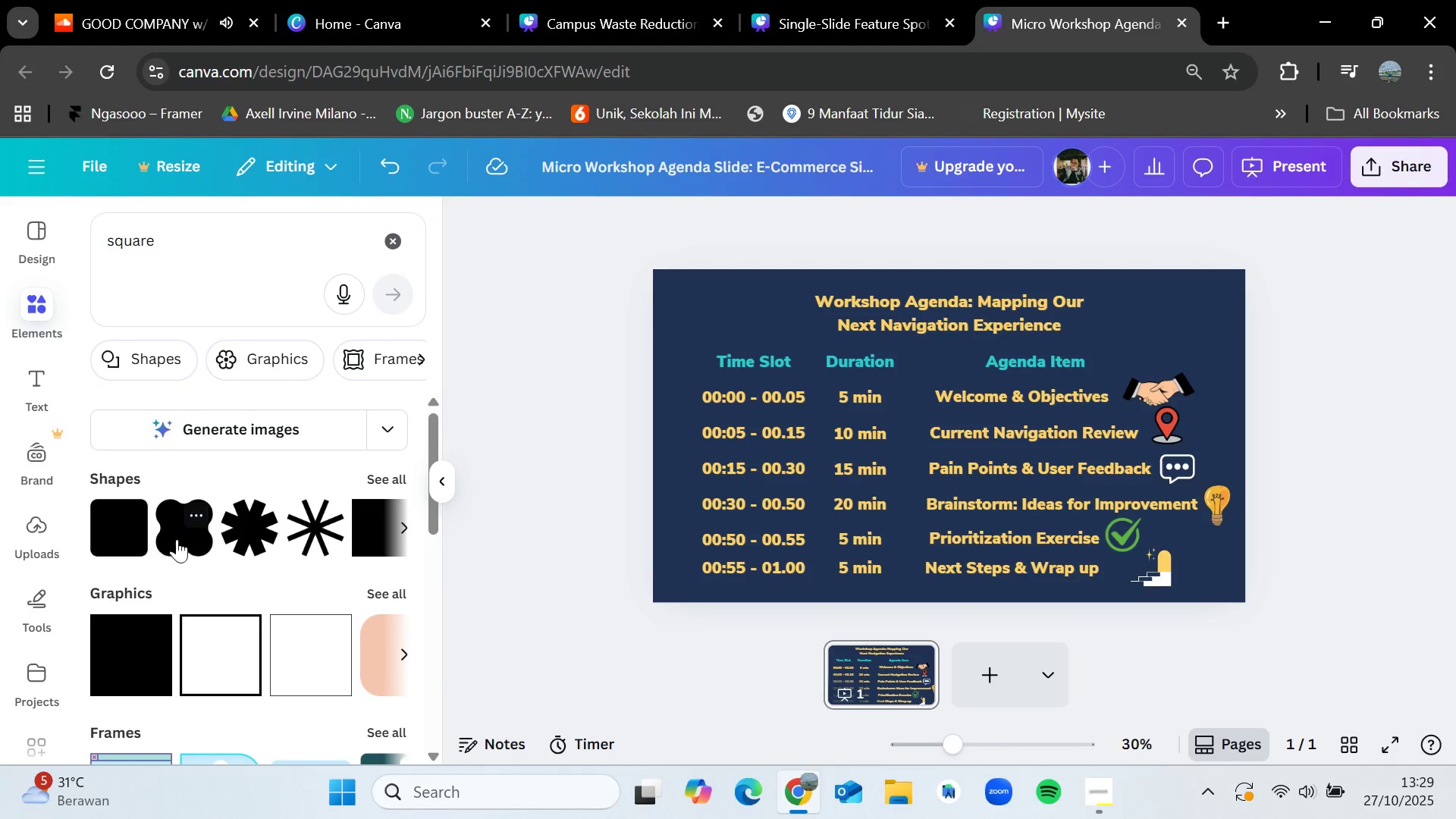 
left_click_drag(start_coordinate=[373, 527], to_coordinate=[675, 293])
 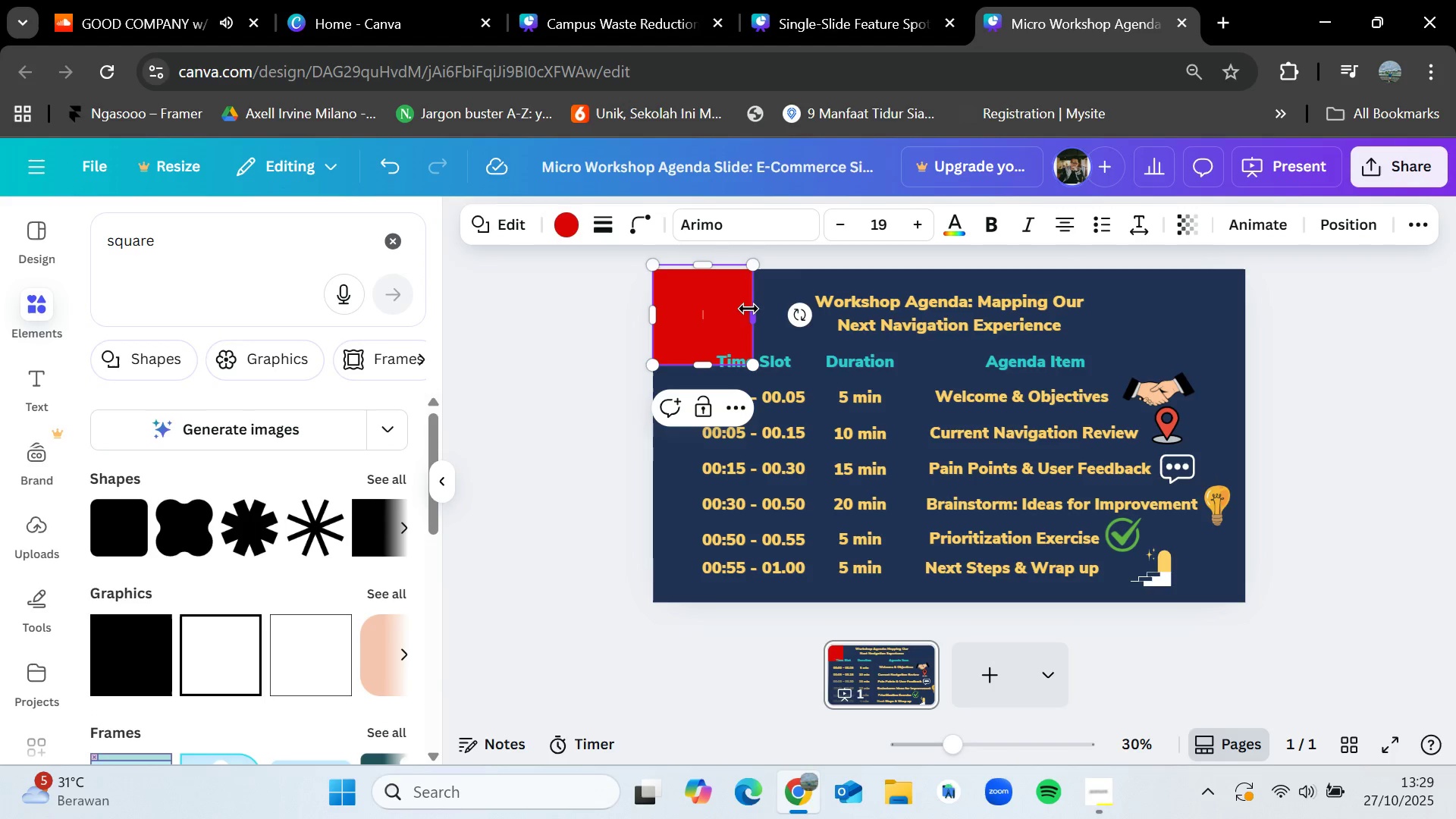 
left_click_drag(start_coordinate=[749, 309], to_coordinate=[1247, 296])
 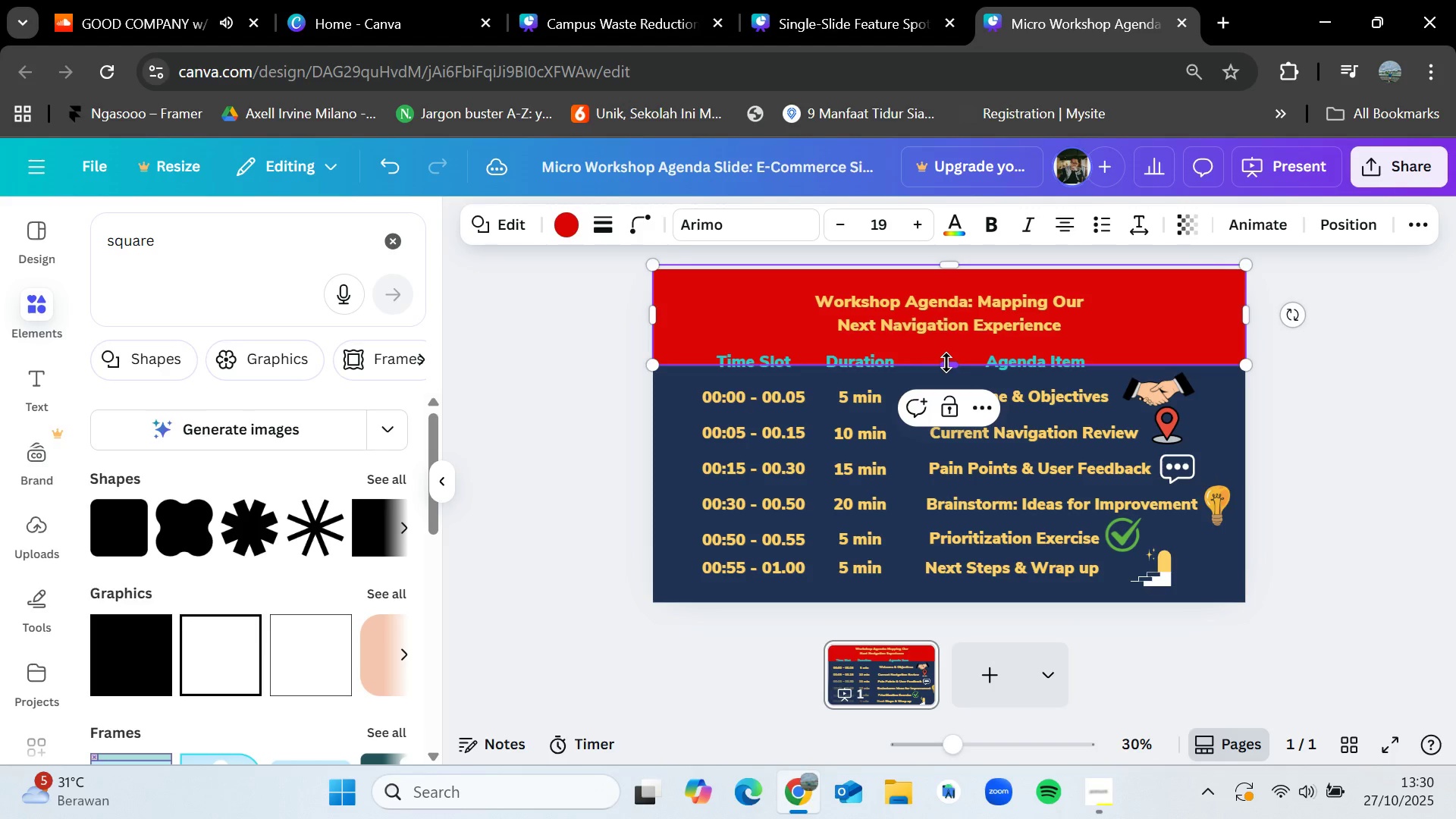 
left_click_drag(start_coordinate=[946, 362], to_coordinate=[949, 347])
 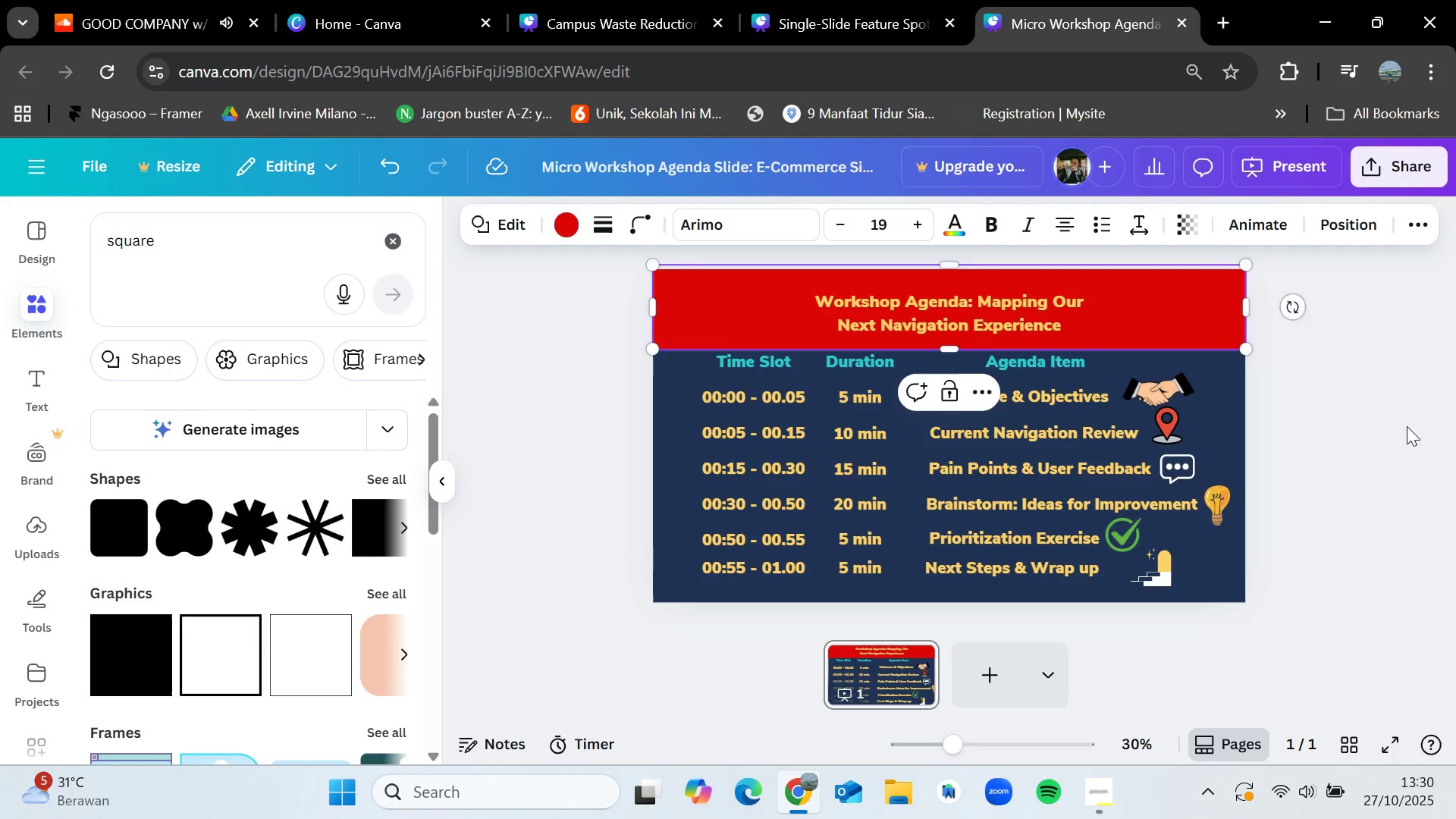 
left_click([1407, 426])
 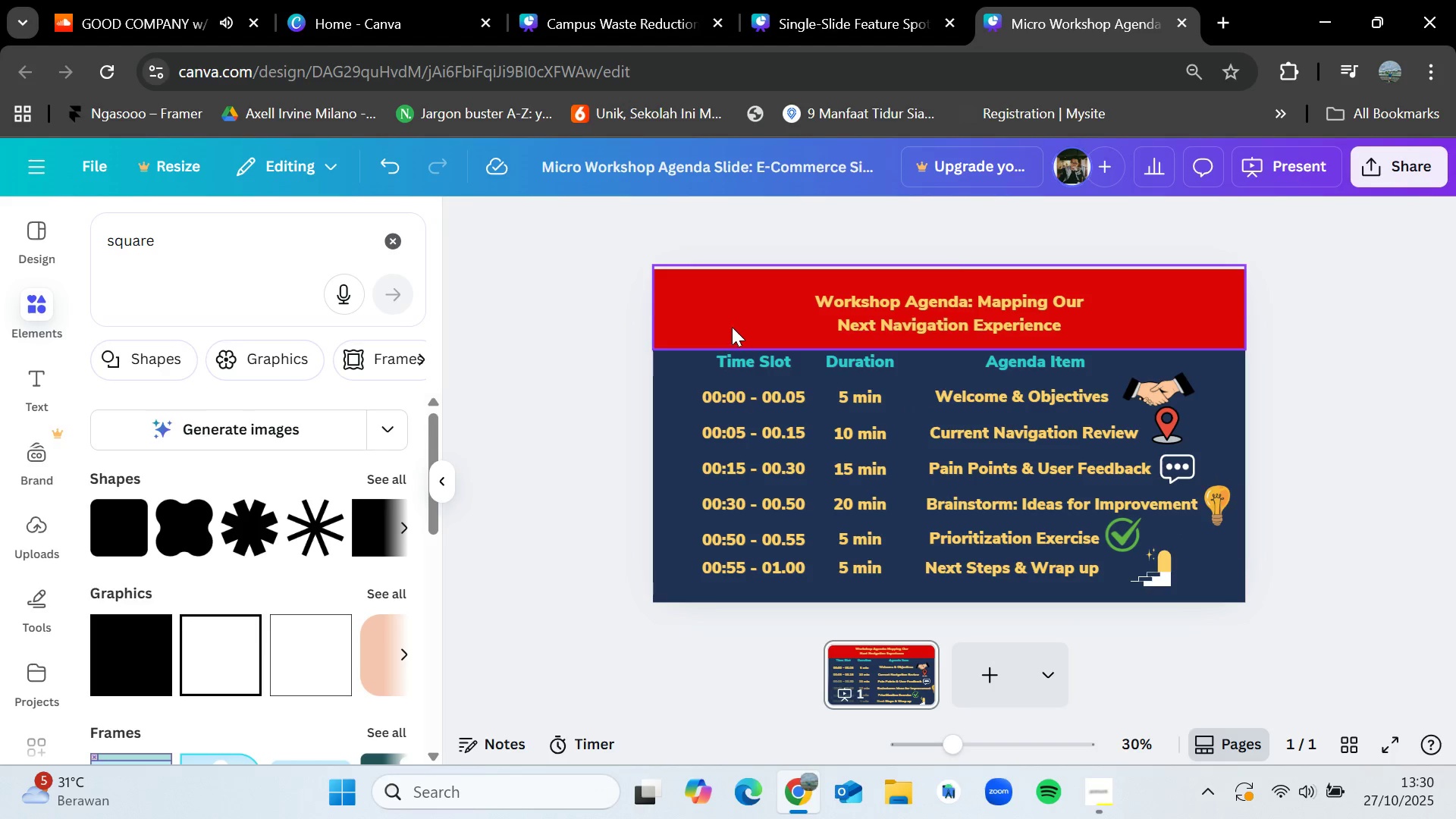 
left_click([732, 327])
 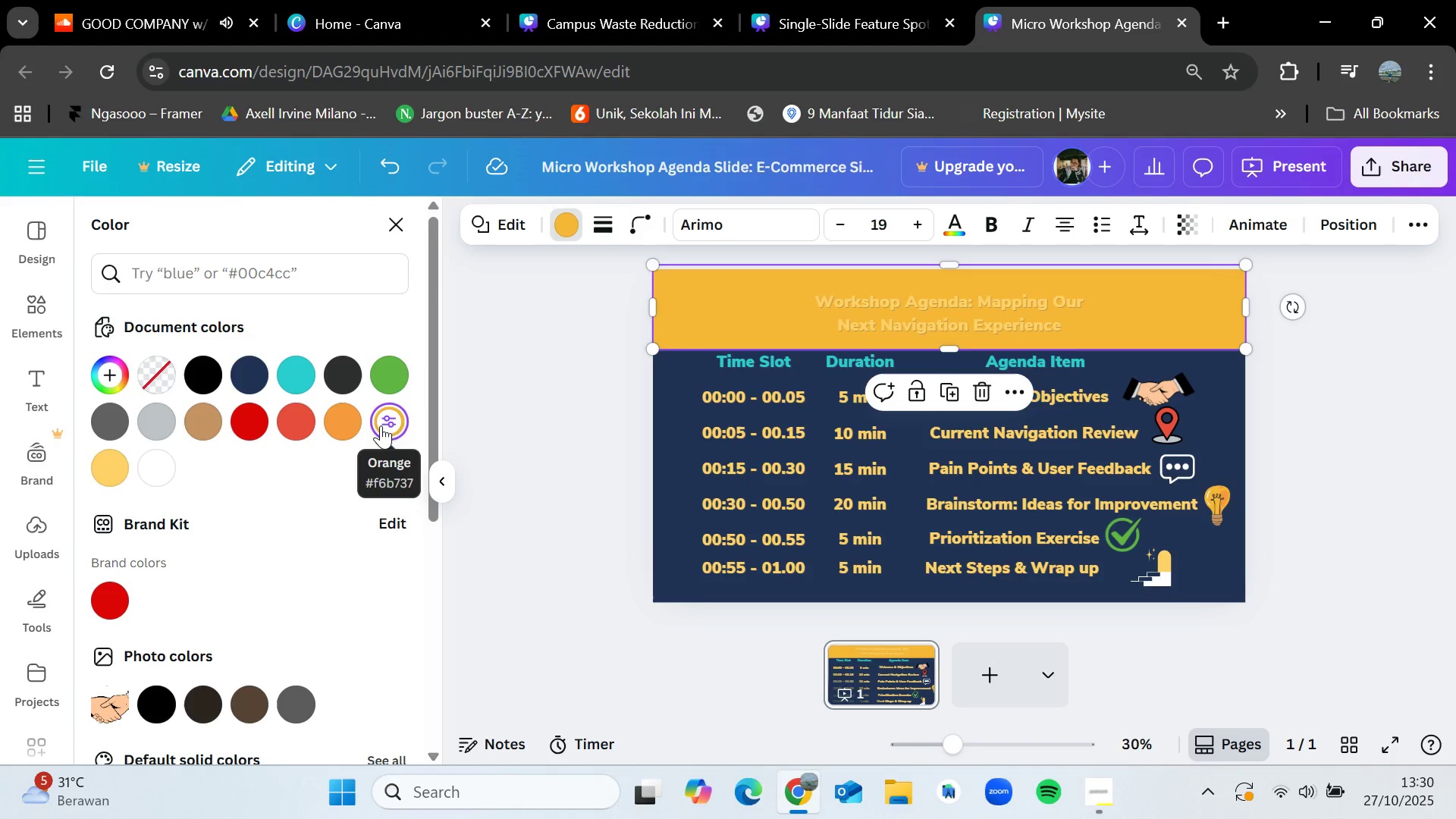 
wait(5.02)
 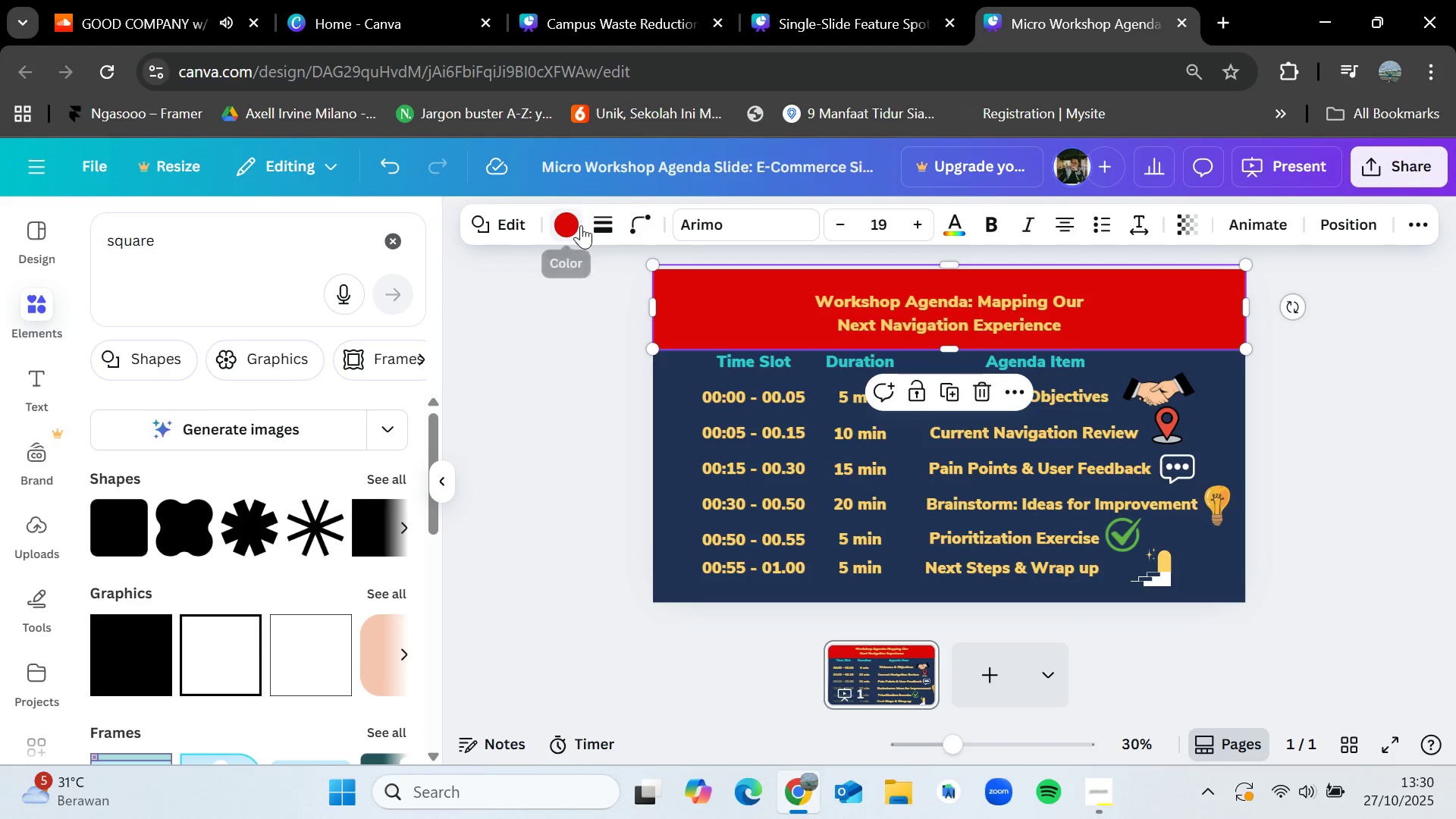 
left_click([295, 363])
 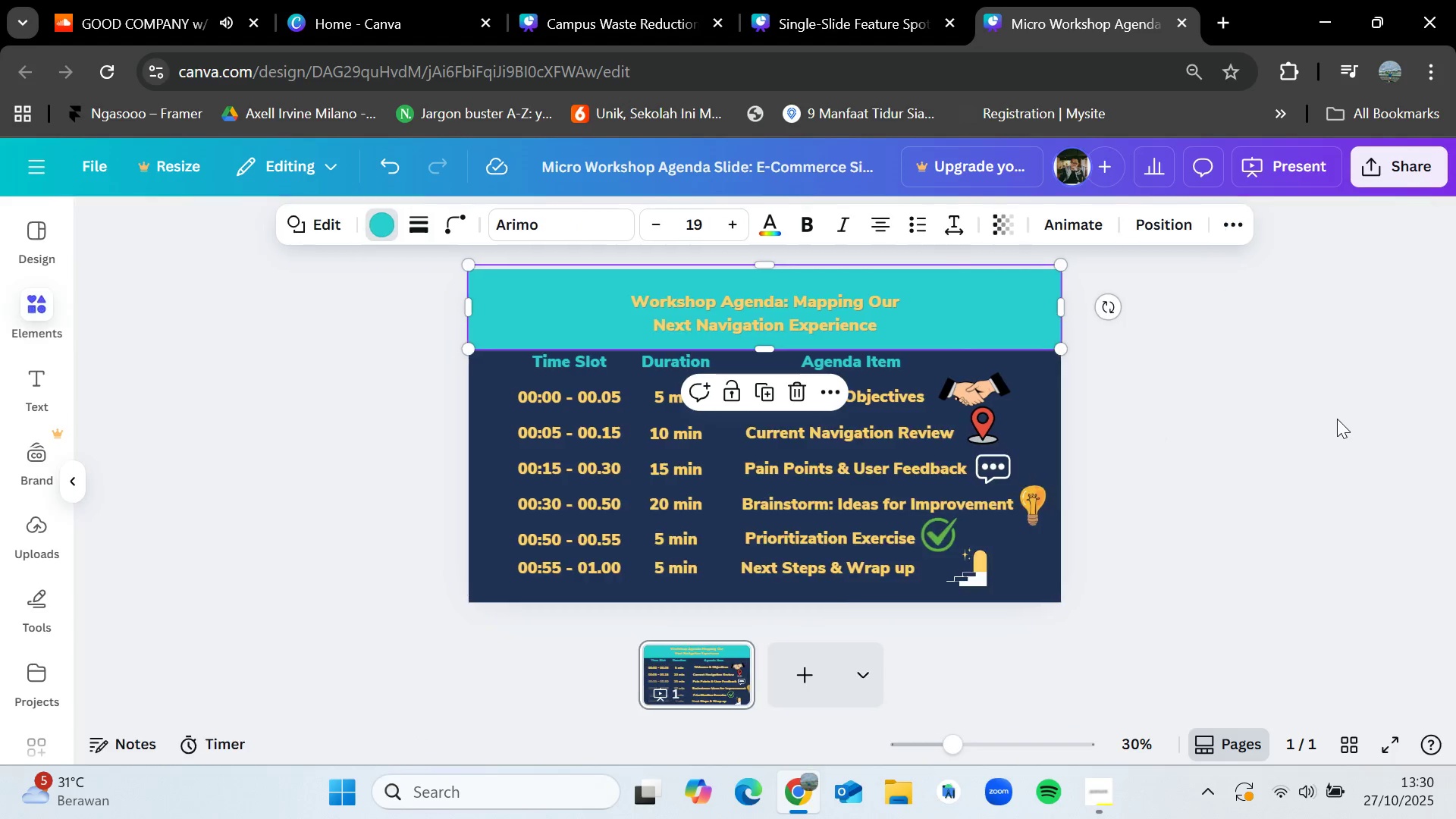 
left_click([1337, 419])
 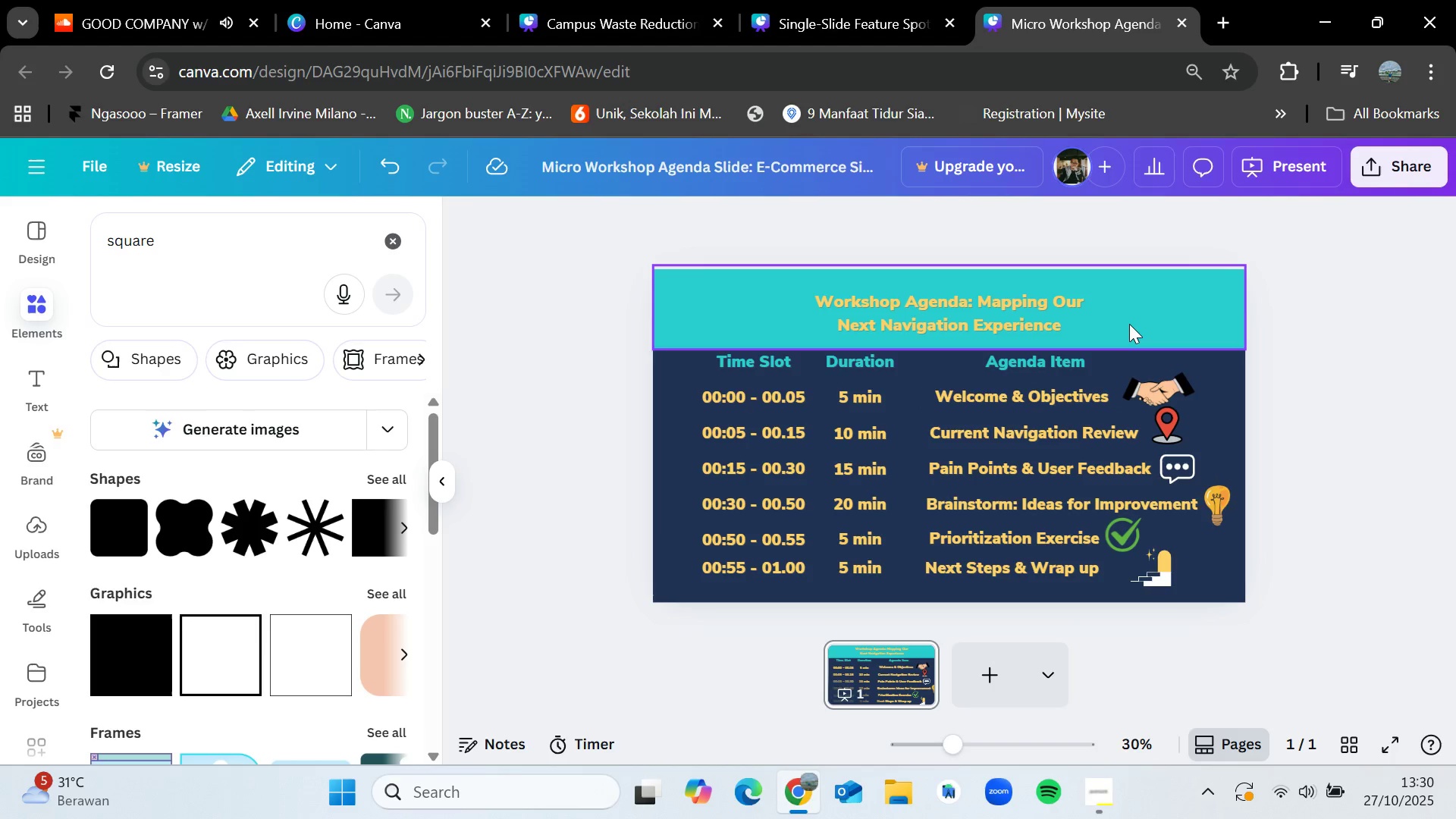 
wait(17.26)
 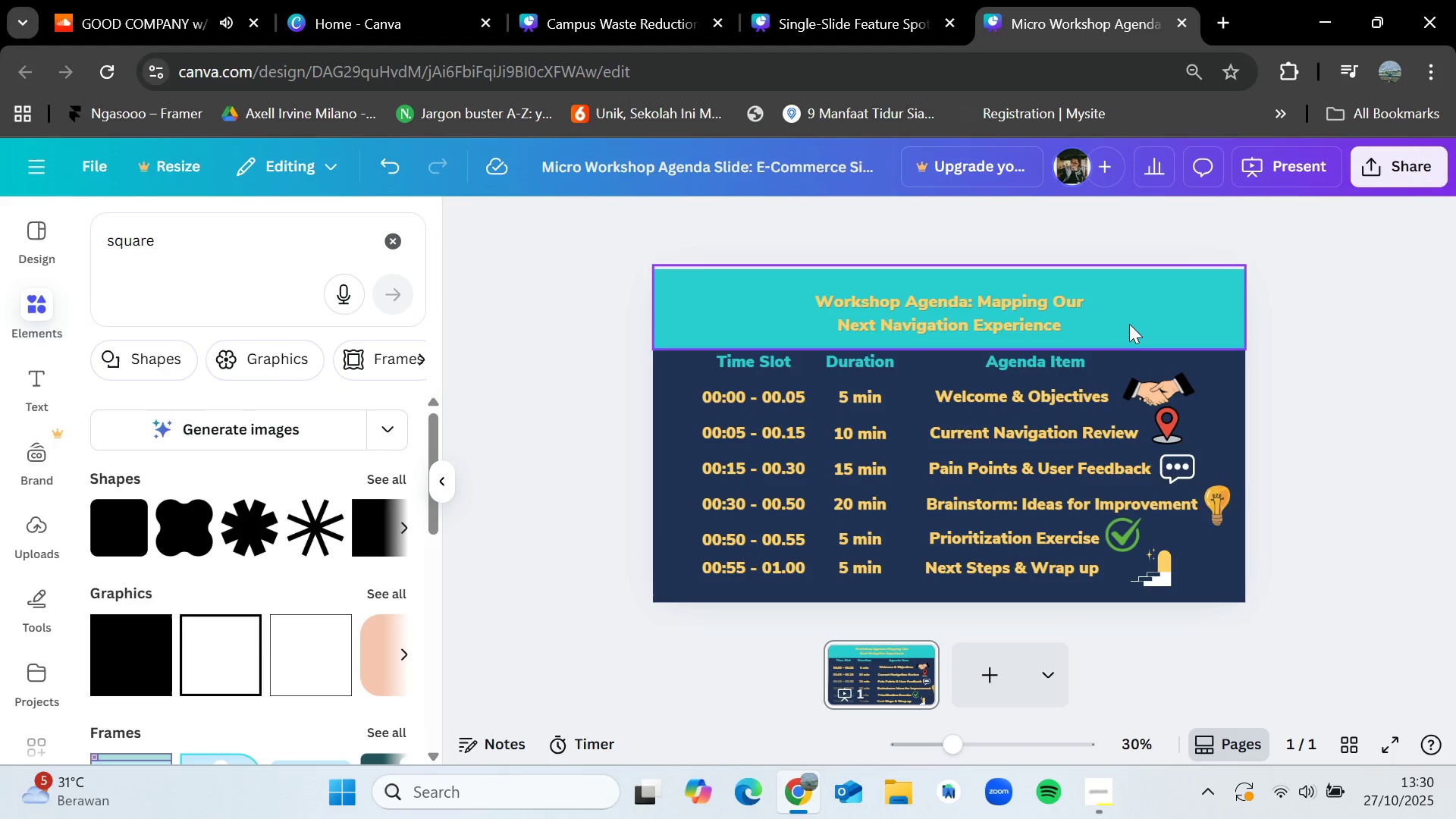 
left_click([741, 358])
 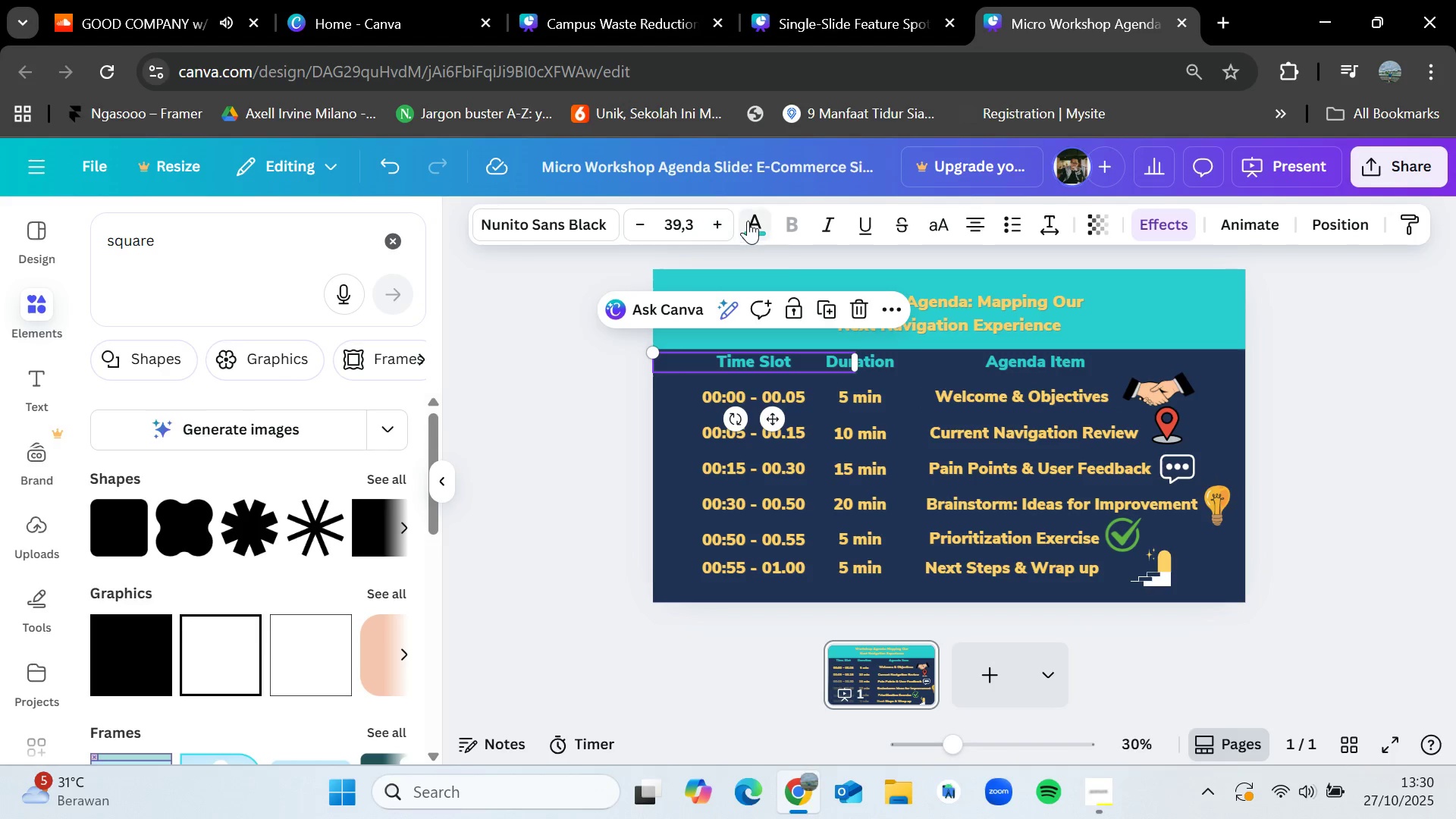 
left_click([749, 218])
 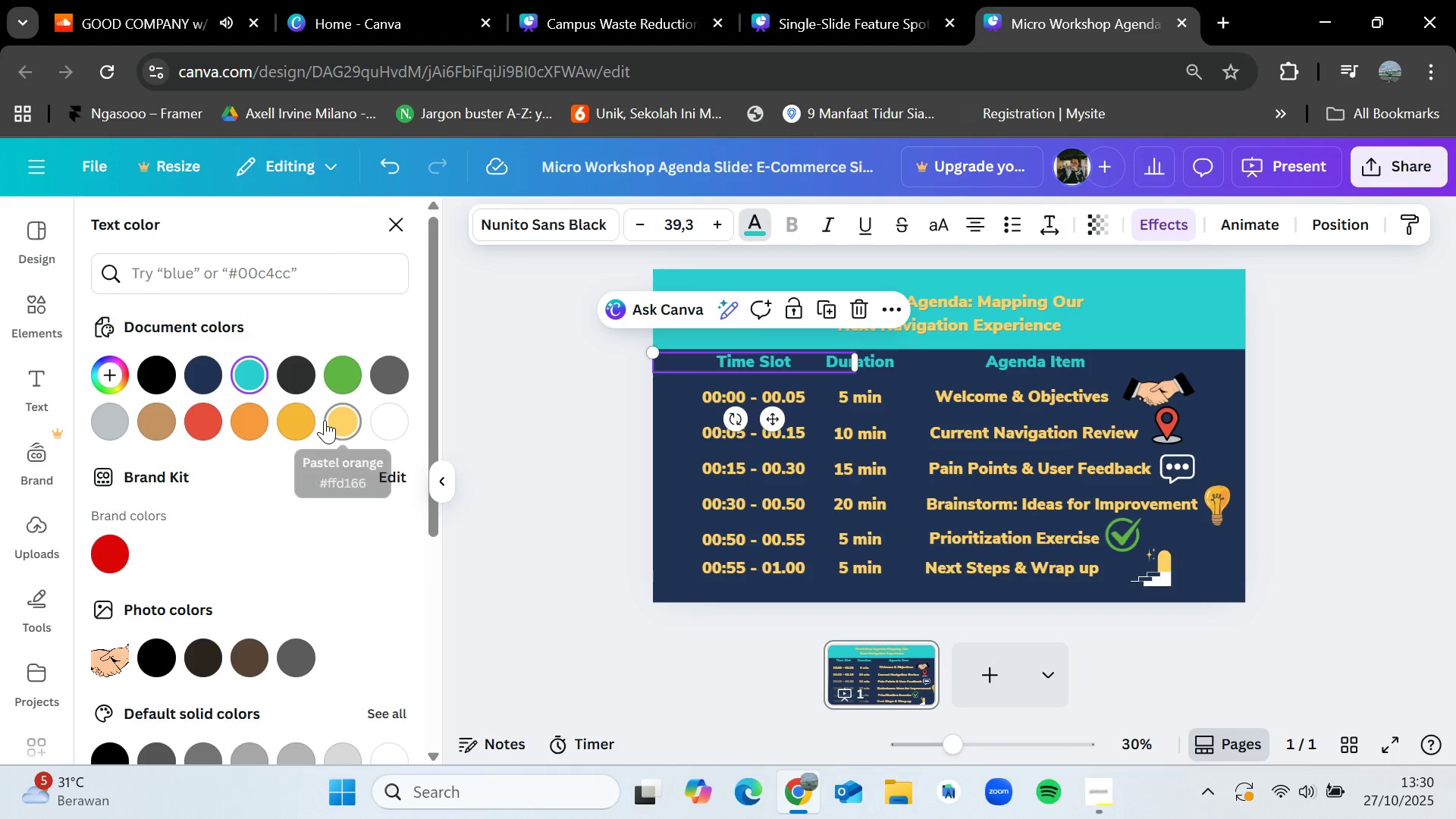 
left_click([337, 419])
 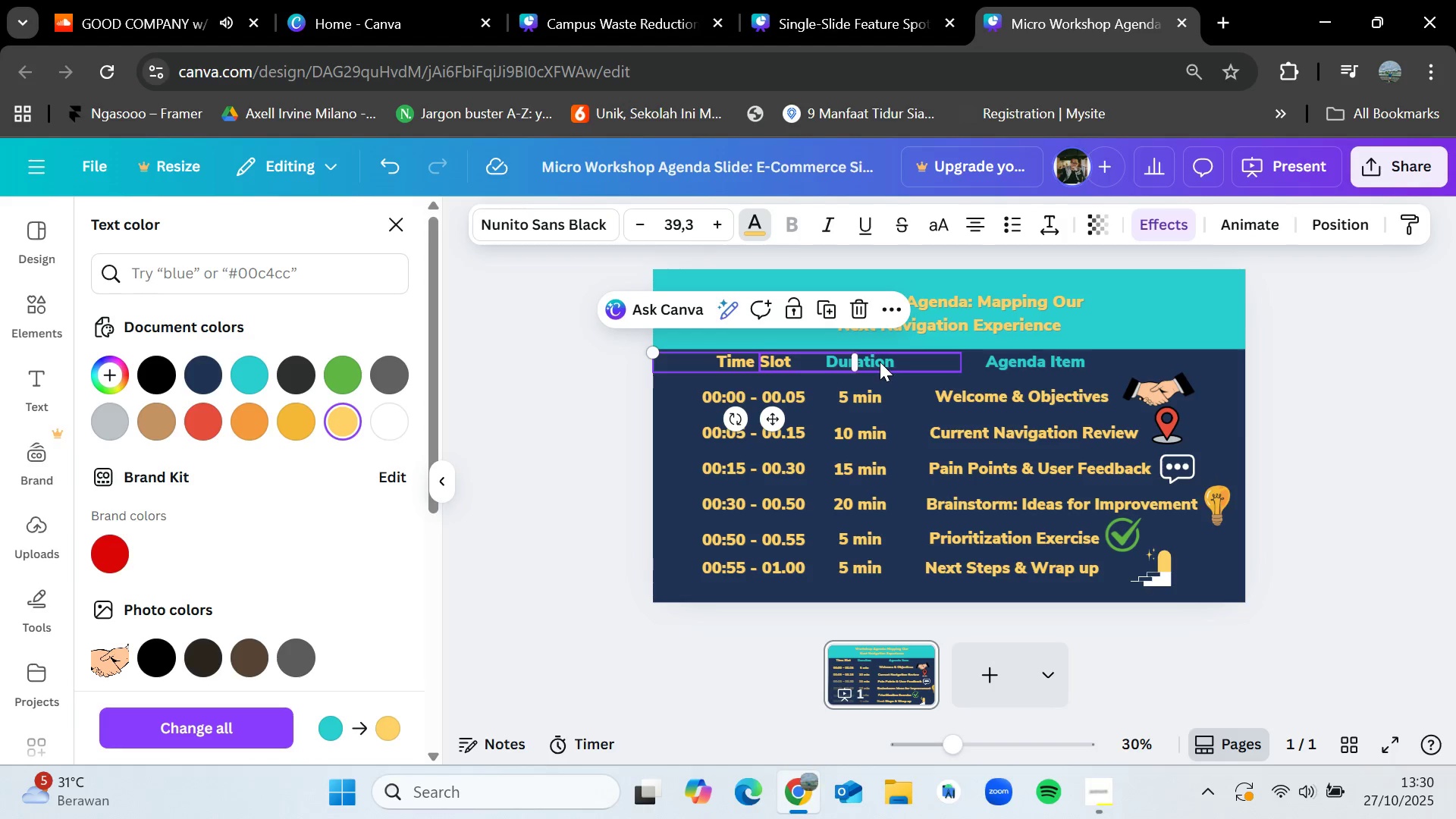 
left_click([880, 362])
 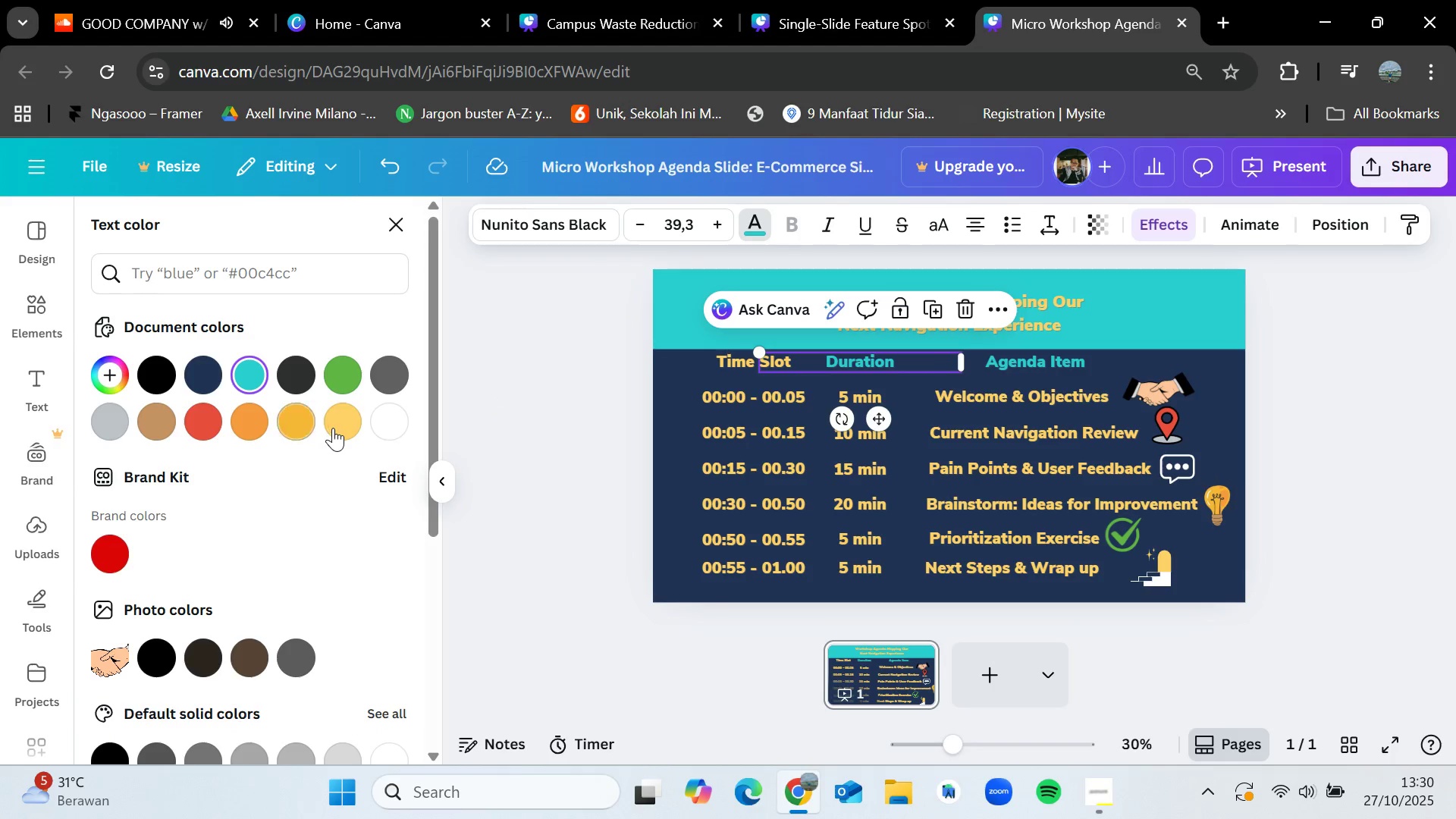 
left_click([336, 426])